 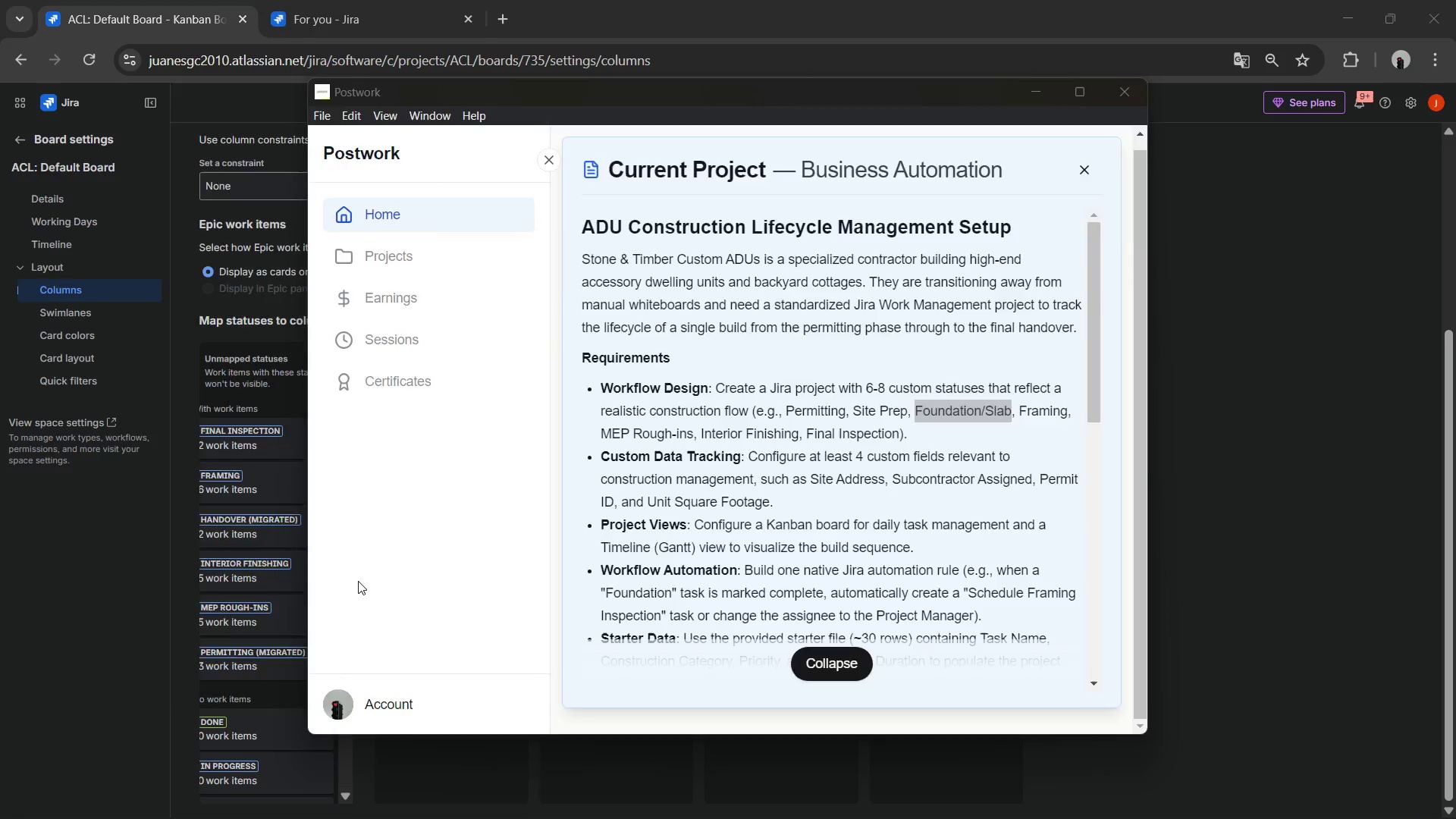 
key(Alt+Tab)
 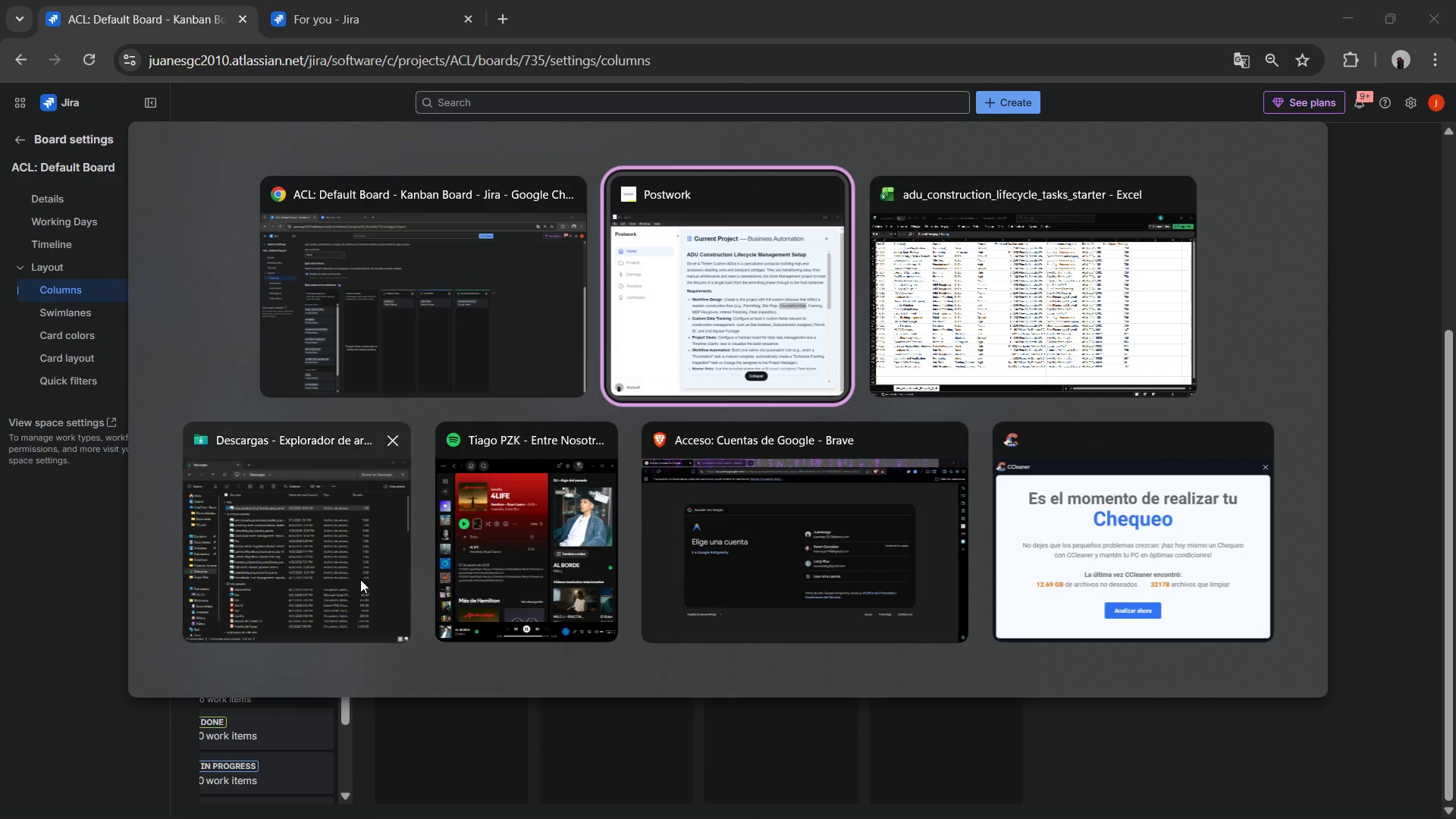 
key(Alt+Tab)
 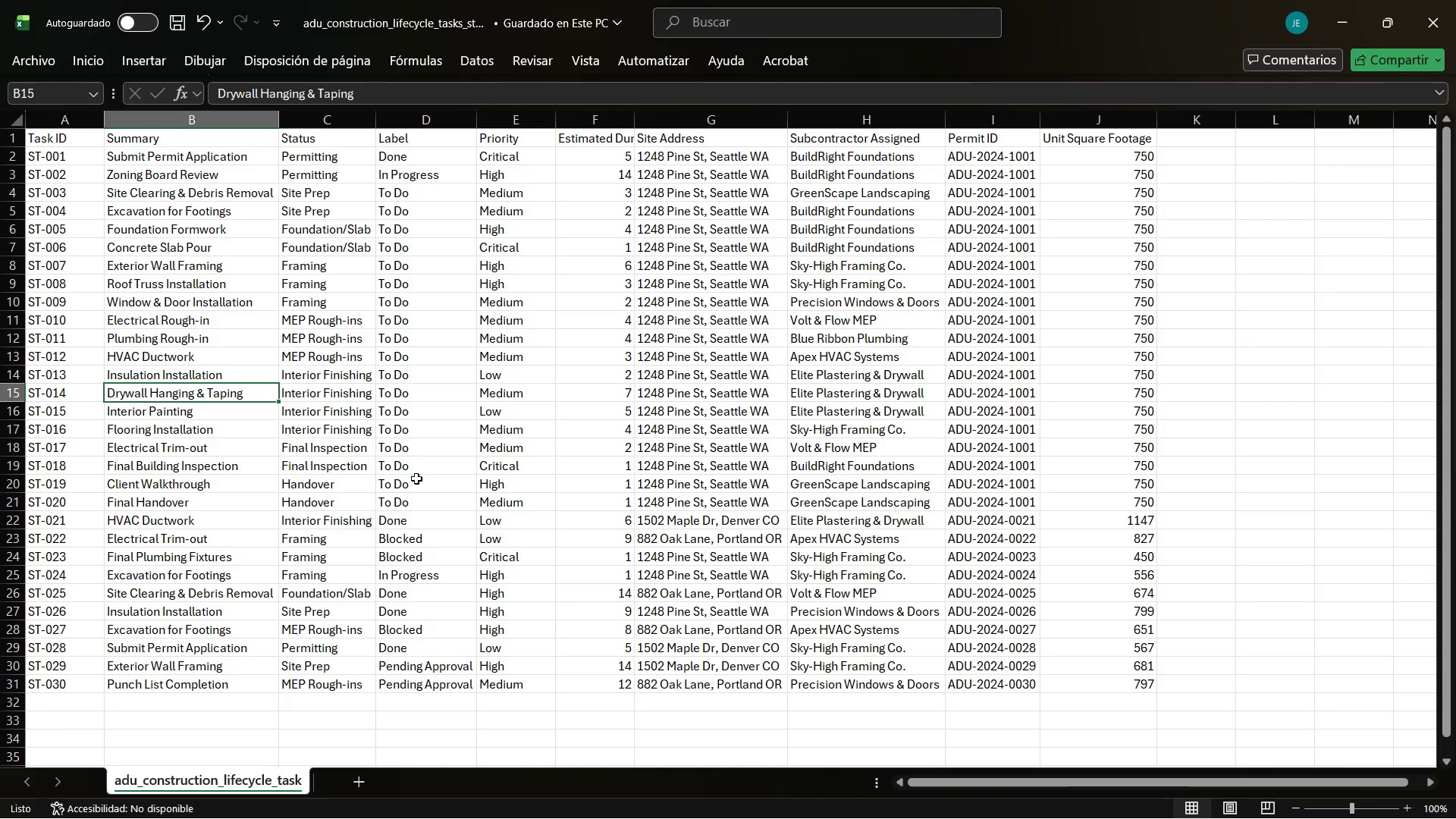 
scroll: coordinate [416, 457], scroll_direction: up, amount: 2.0
 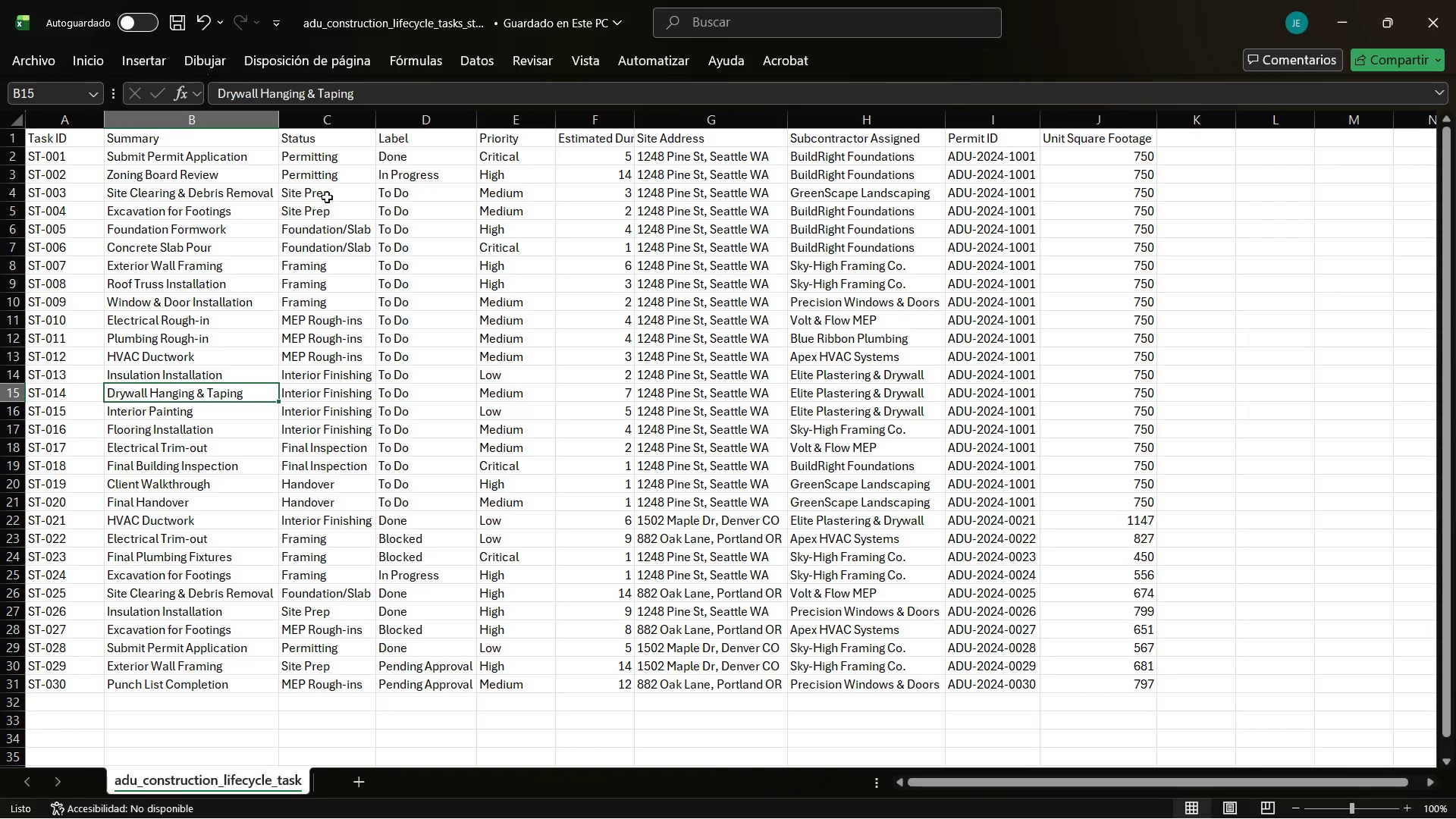 
left_click([325, 172])
 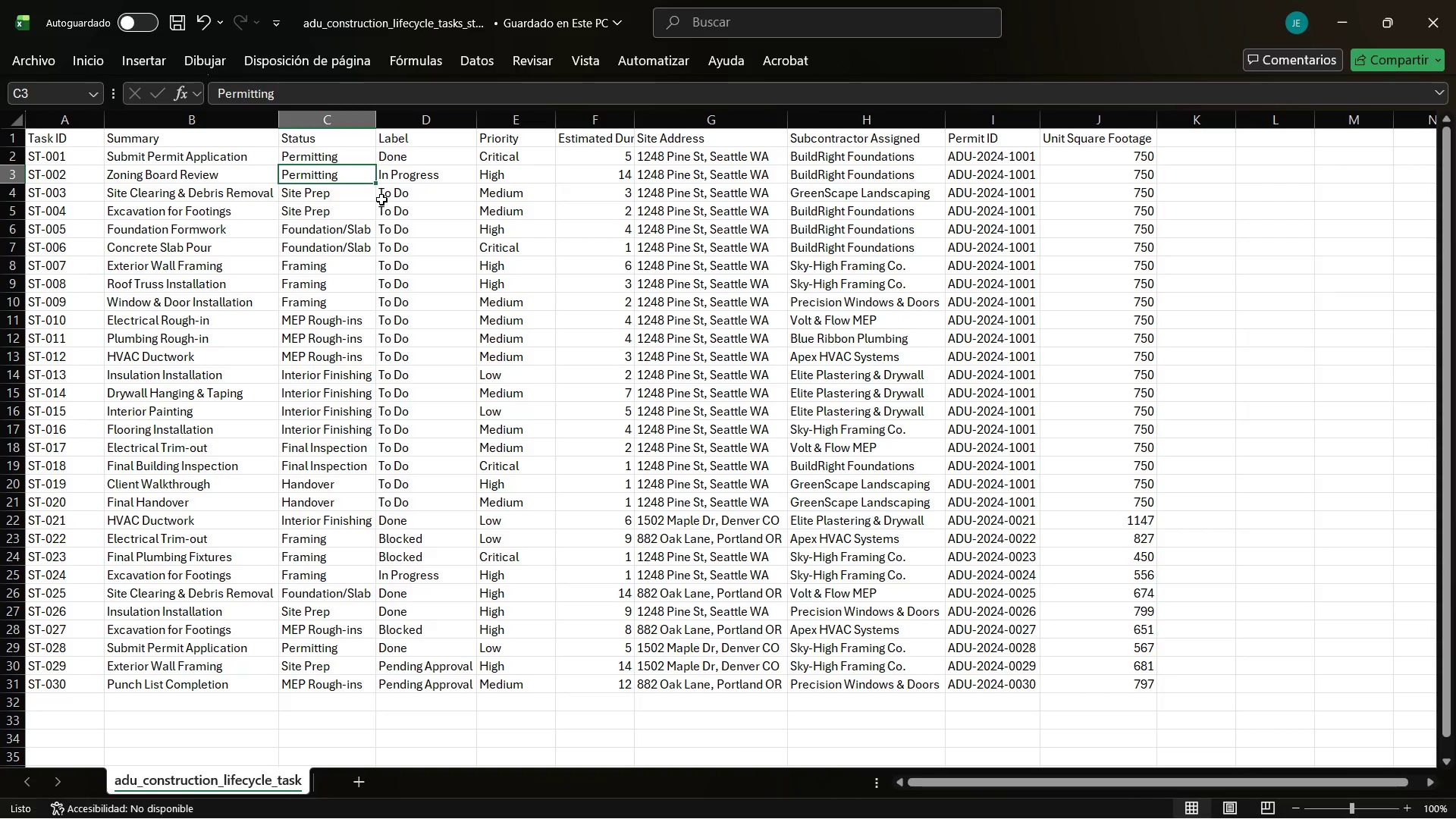 
wait(5.64)
 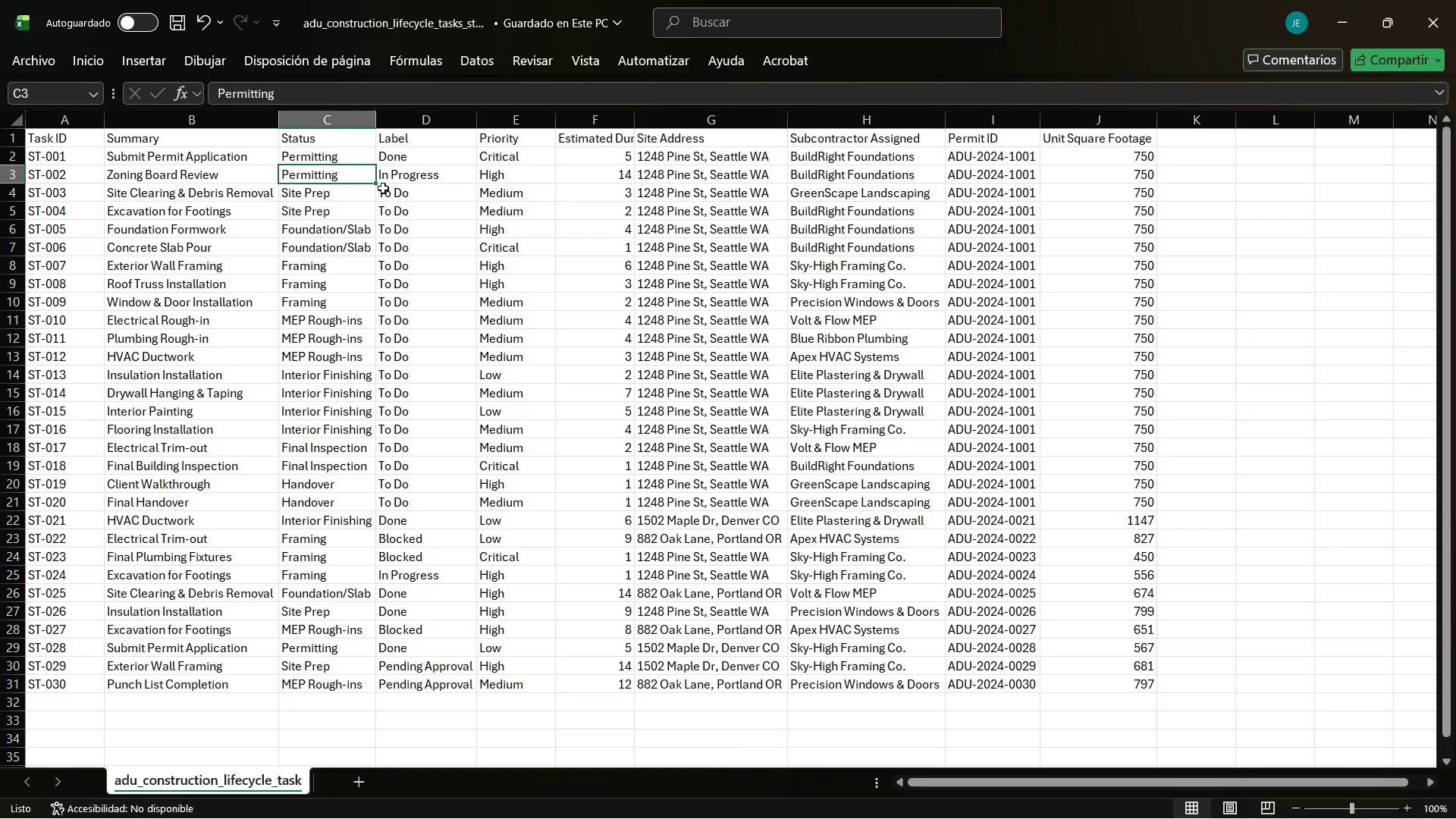 
key(Control+C)
 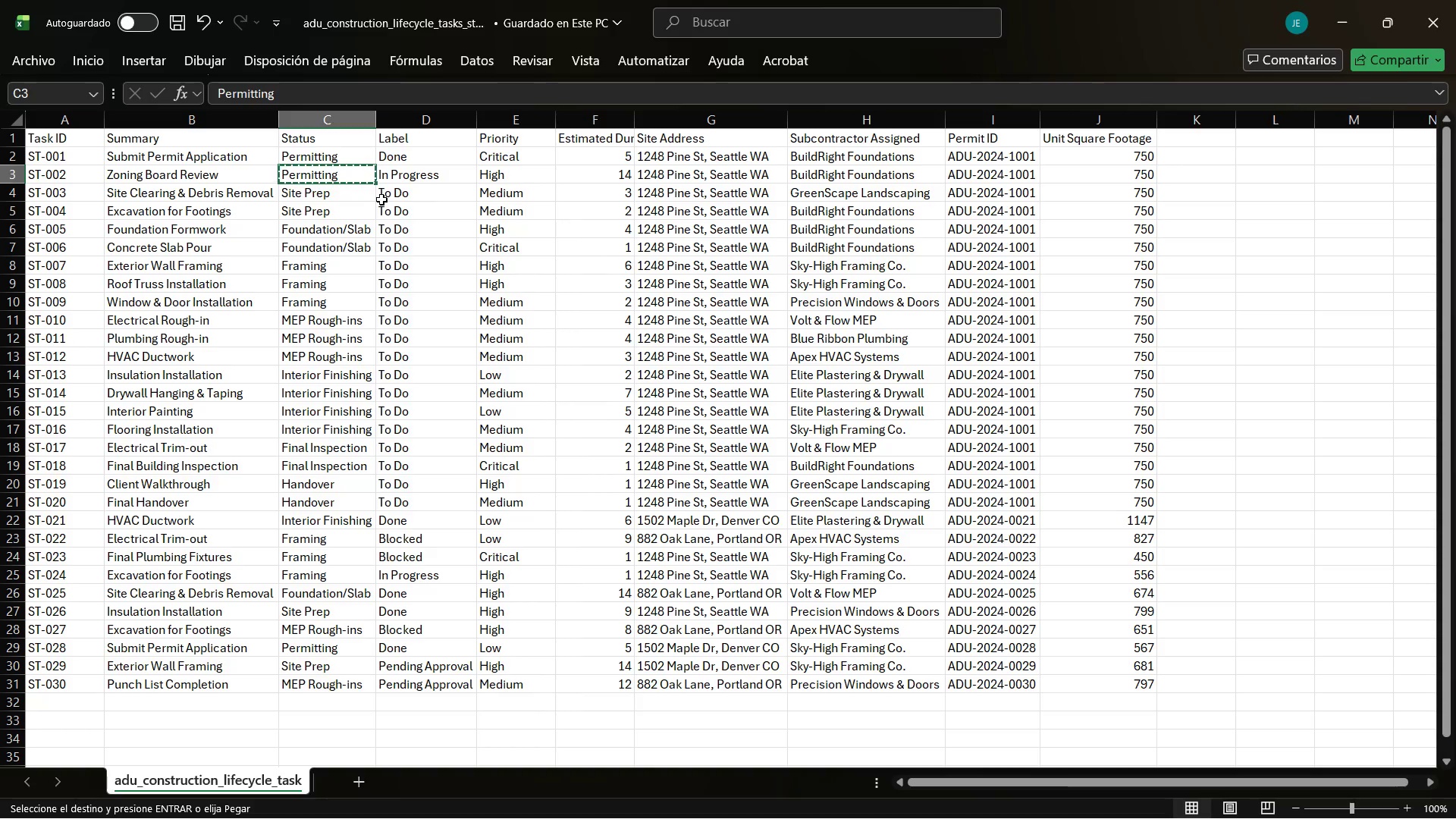 
left_click([315, 162])
 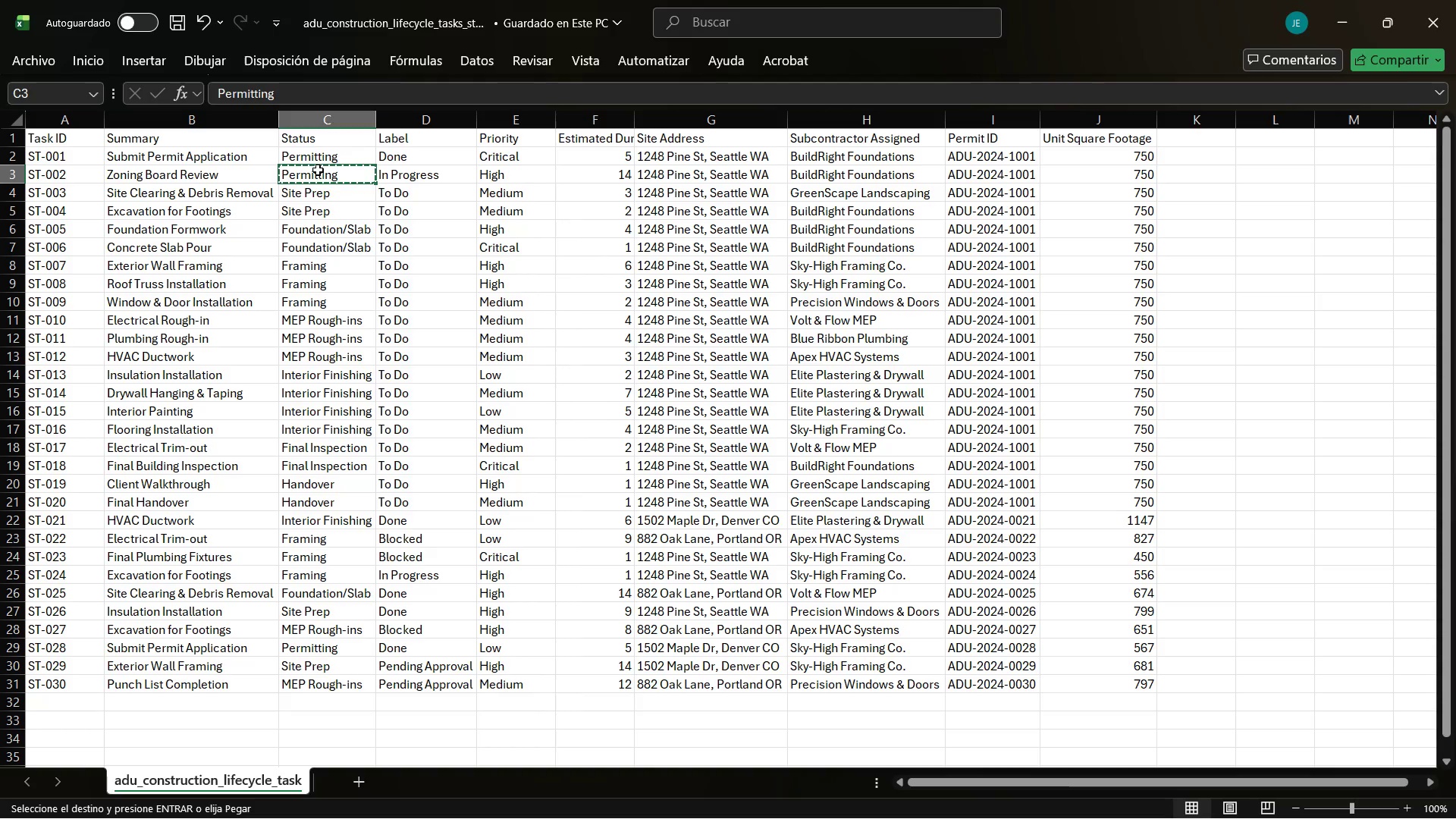 
left_click([318, 157])
 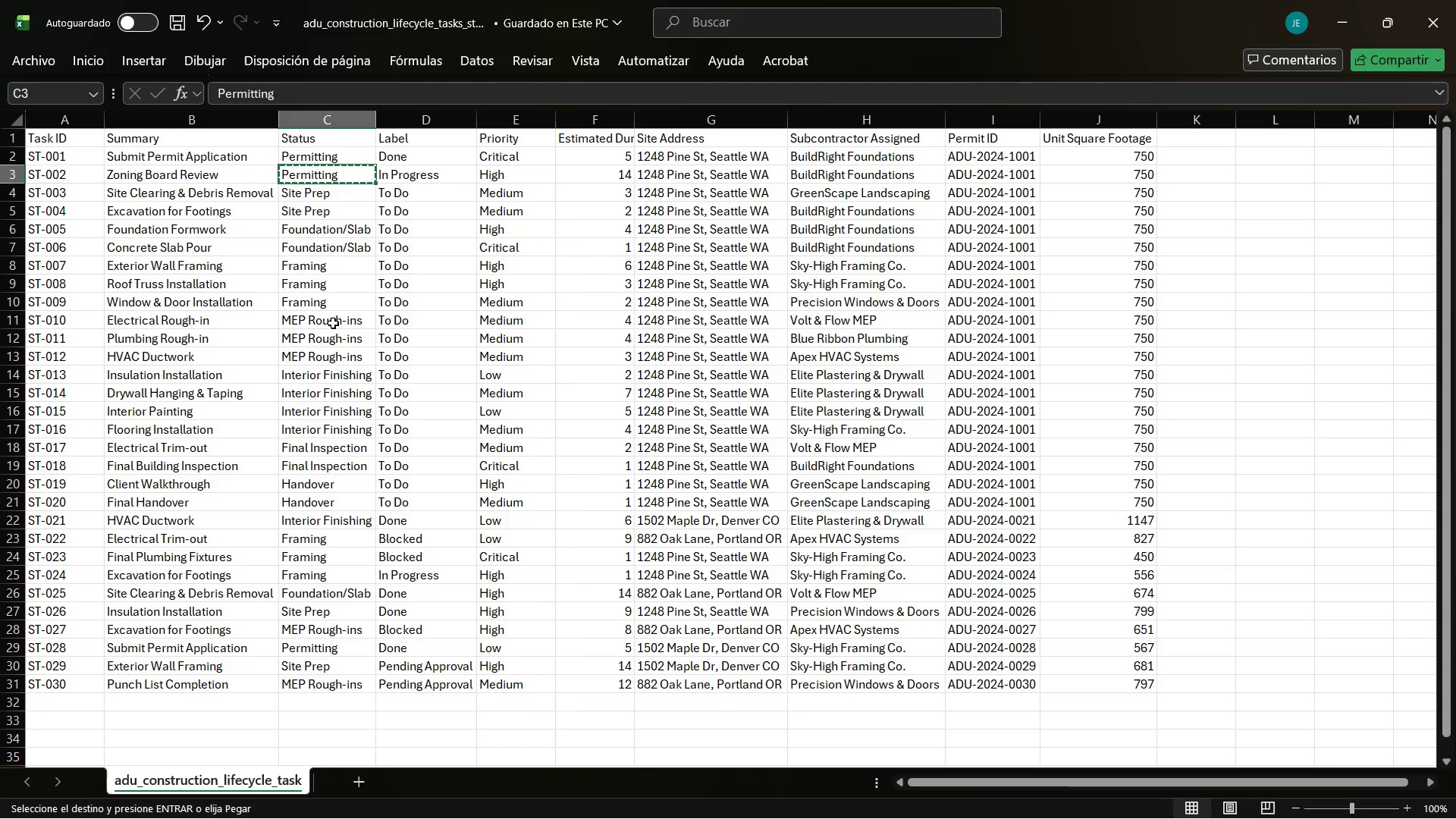 
wait(5.41)
 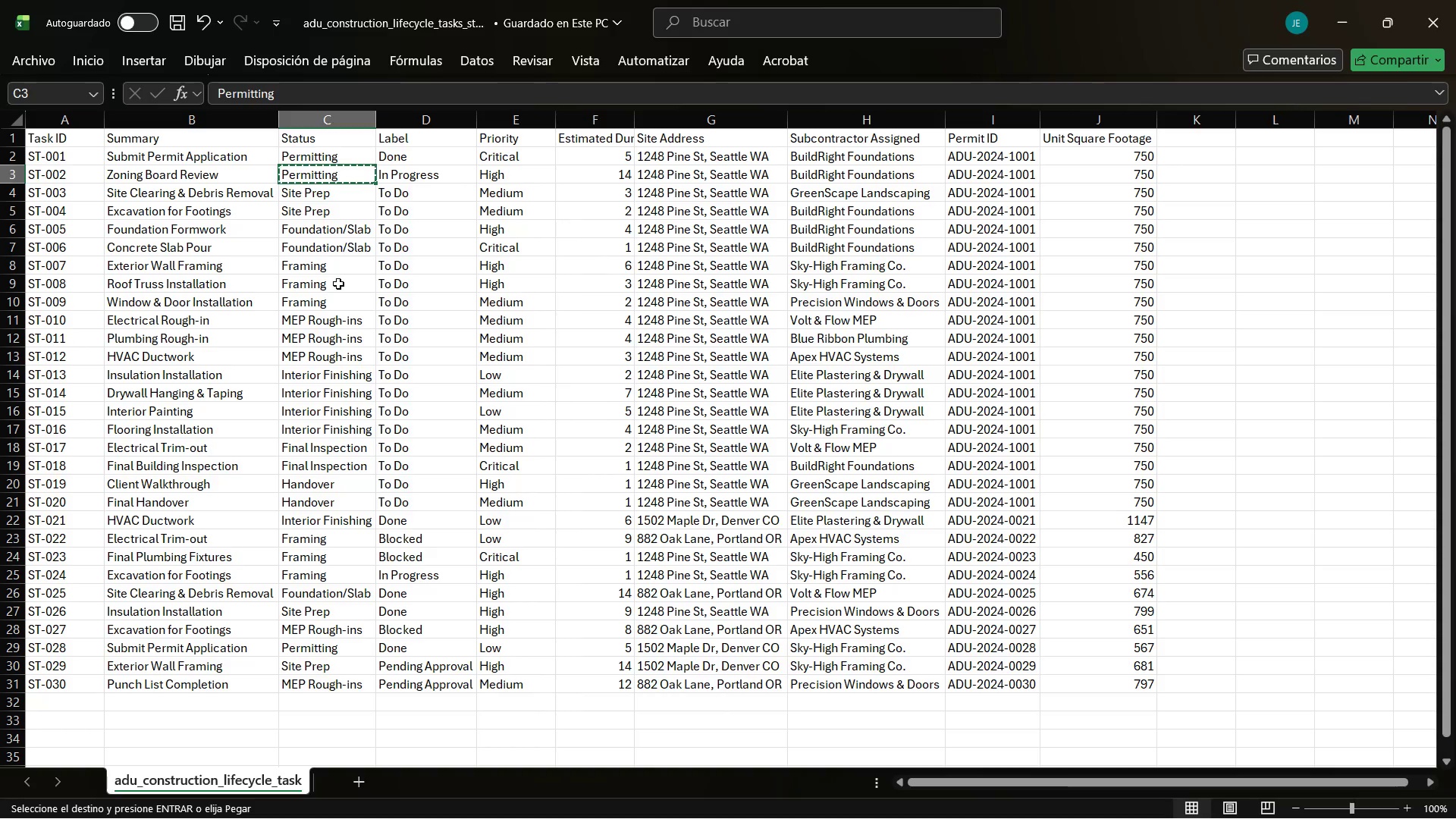 
left_click([329, 653])
 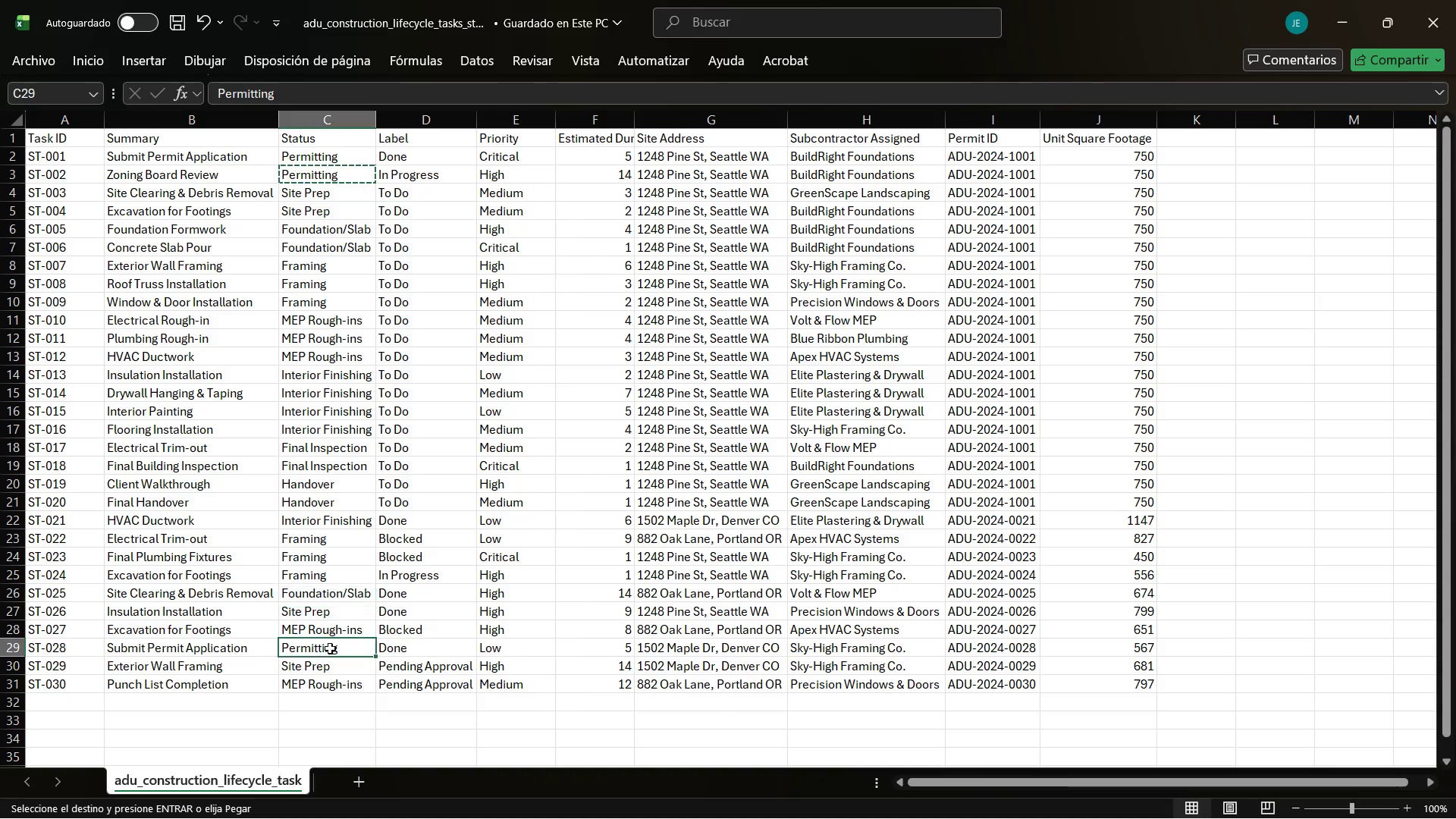 
key(Alt+AltLeft)
 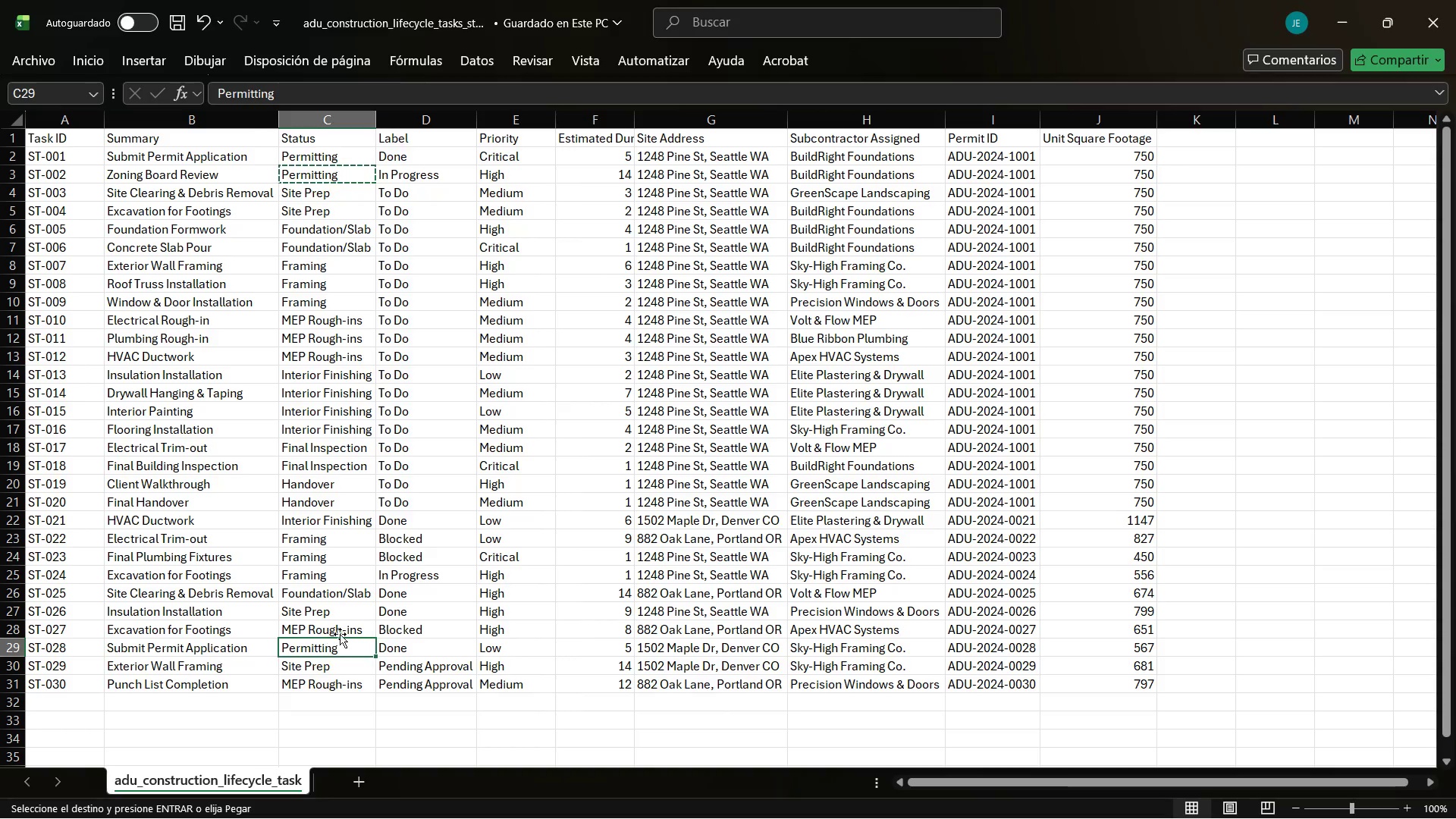 
key(Alt+Tab)
 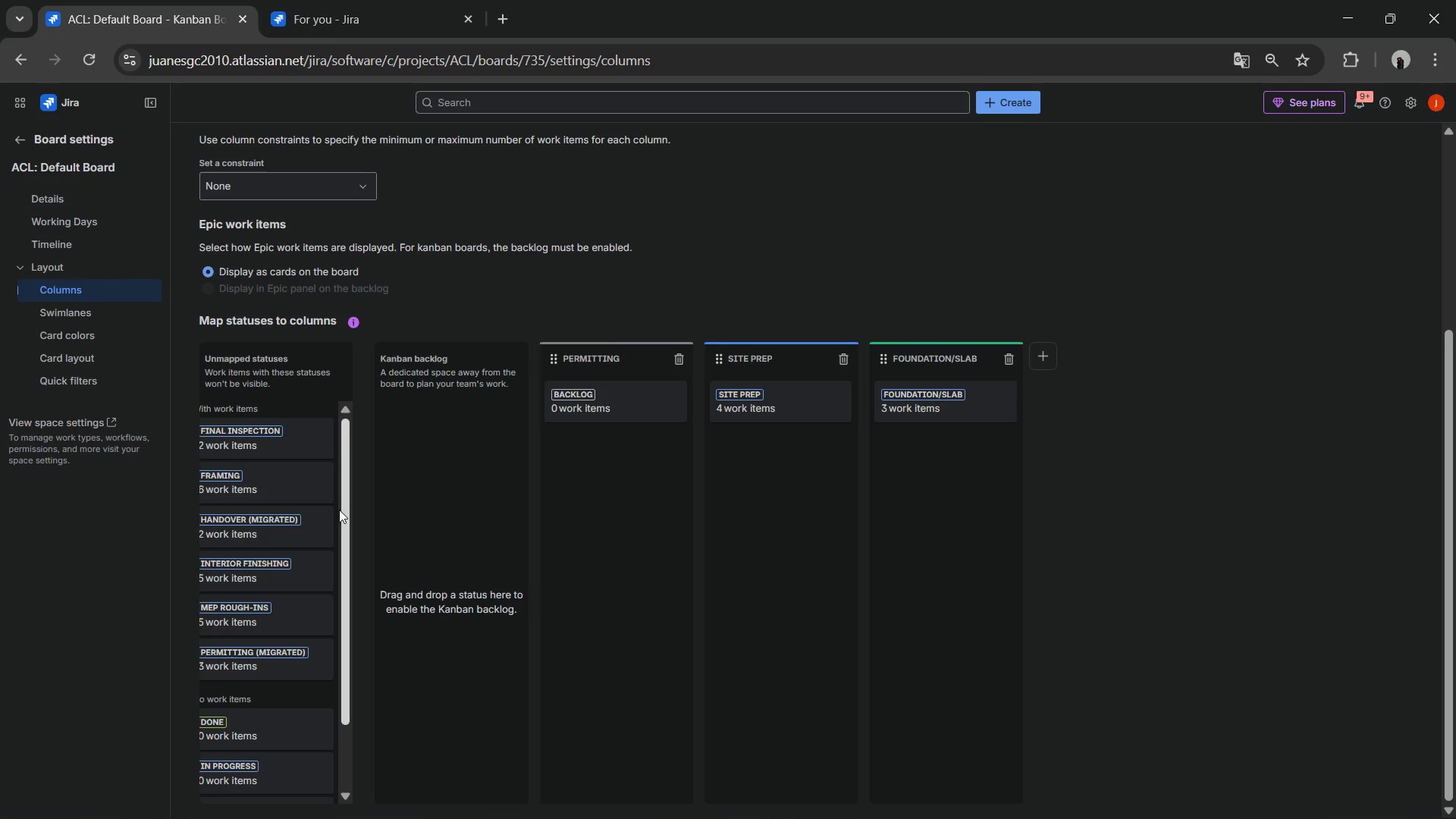 
scroll: coordinate [305, 518], scroll_direction: down, amount: 5.0
 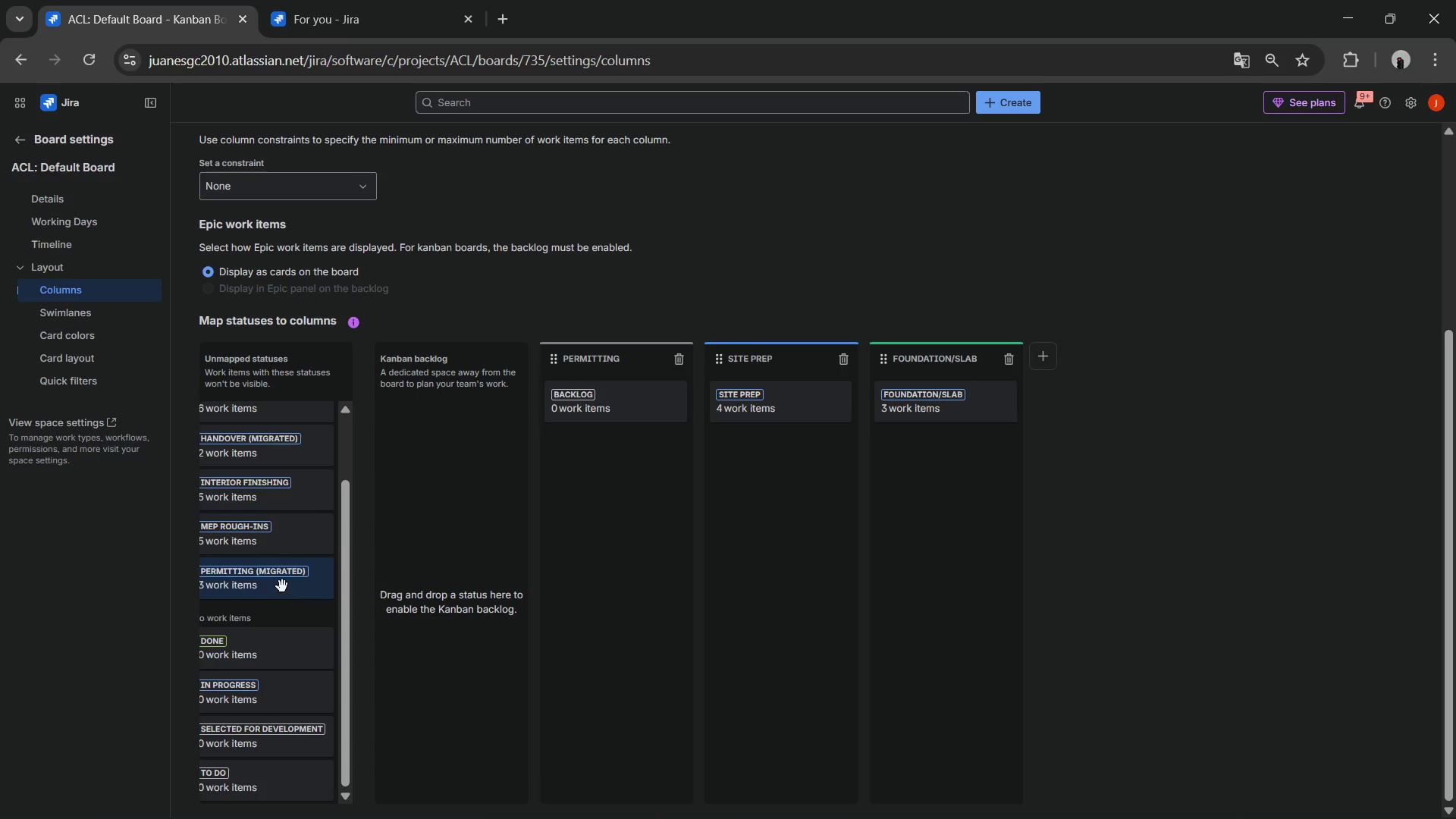 
scroll: coordinate [304, 520], scroll_direction: up, amount: 4.0
 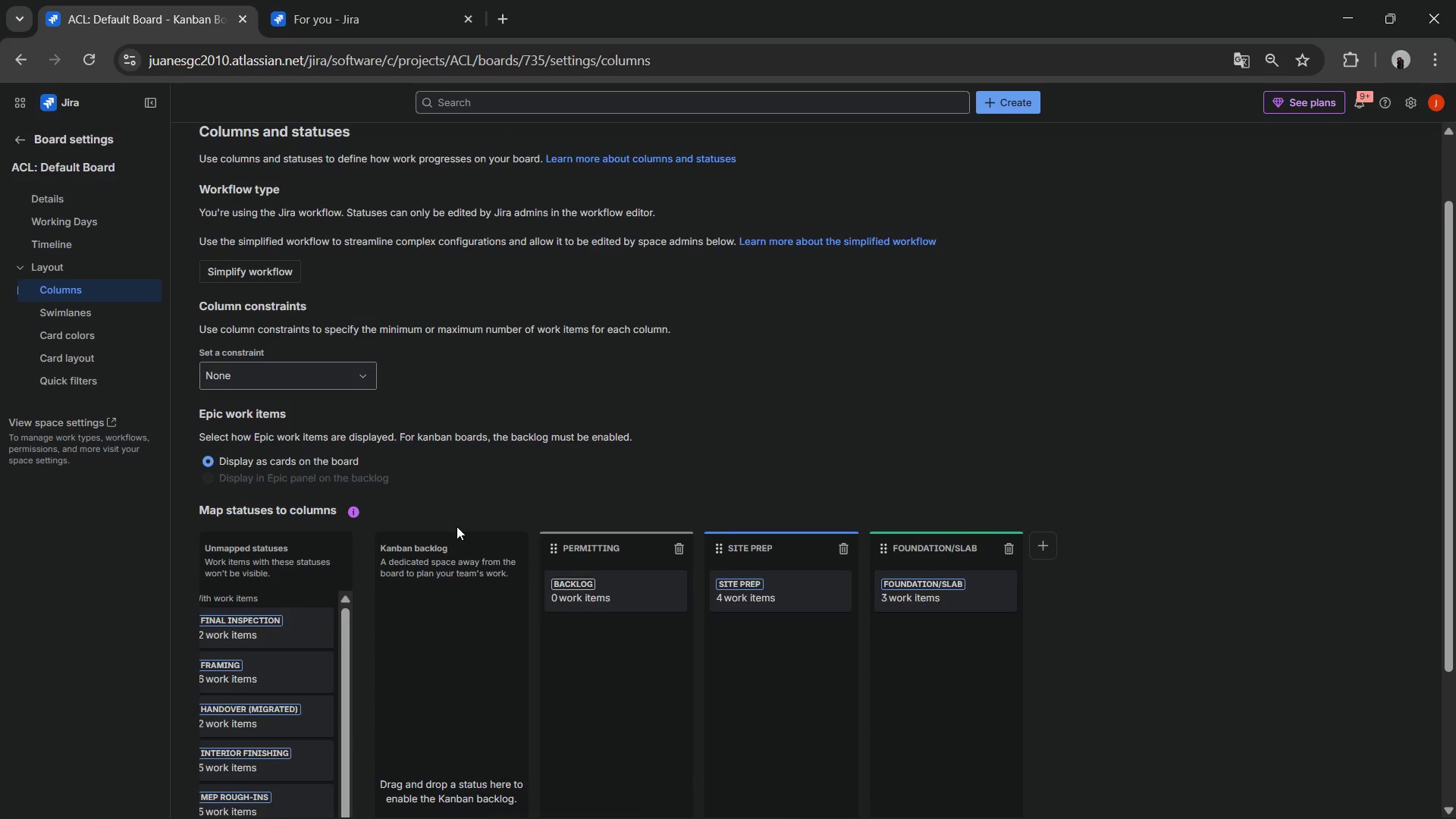 
scroll: coordinate [458, 527], scroll_direction: down, amount: 1.0
 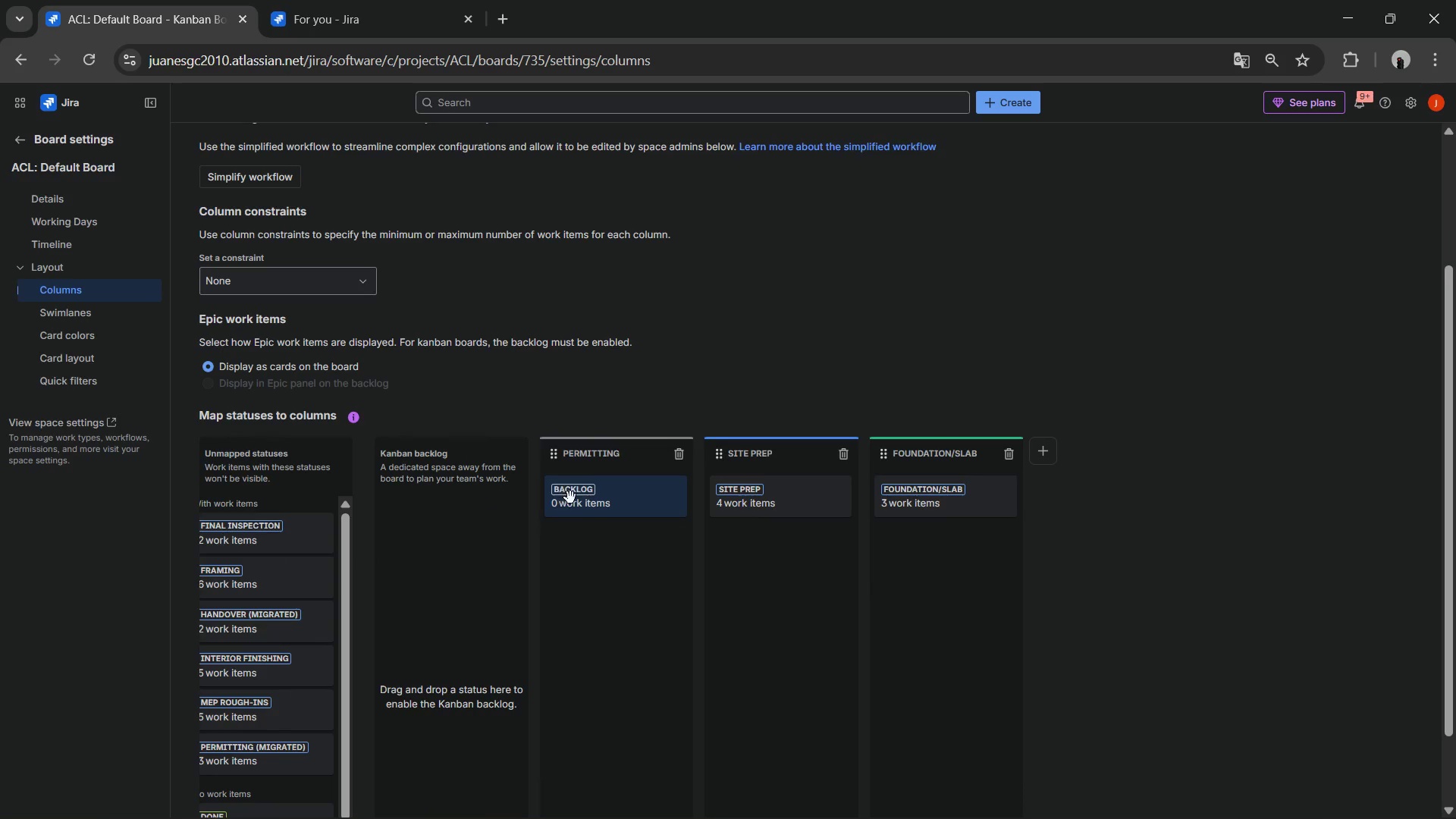 
left_click_drag(start_coordinate=[570, 497], to_coordinate=[253, 606])
 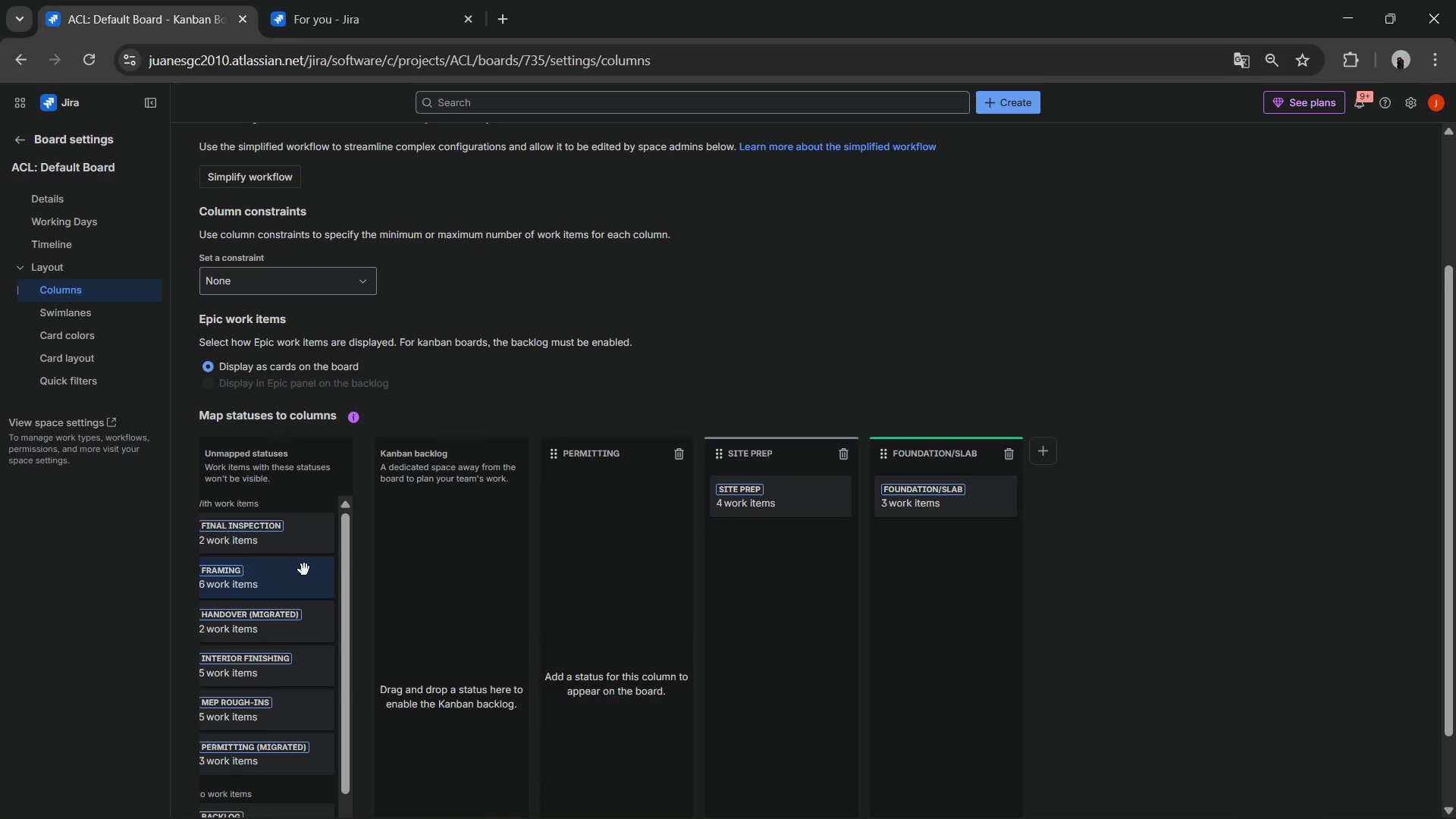 
scroll: coordinate [303, 565], scroll_direction: down, amount: 2.0
 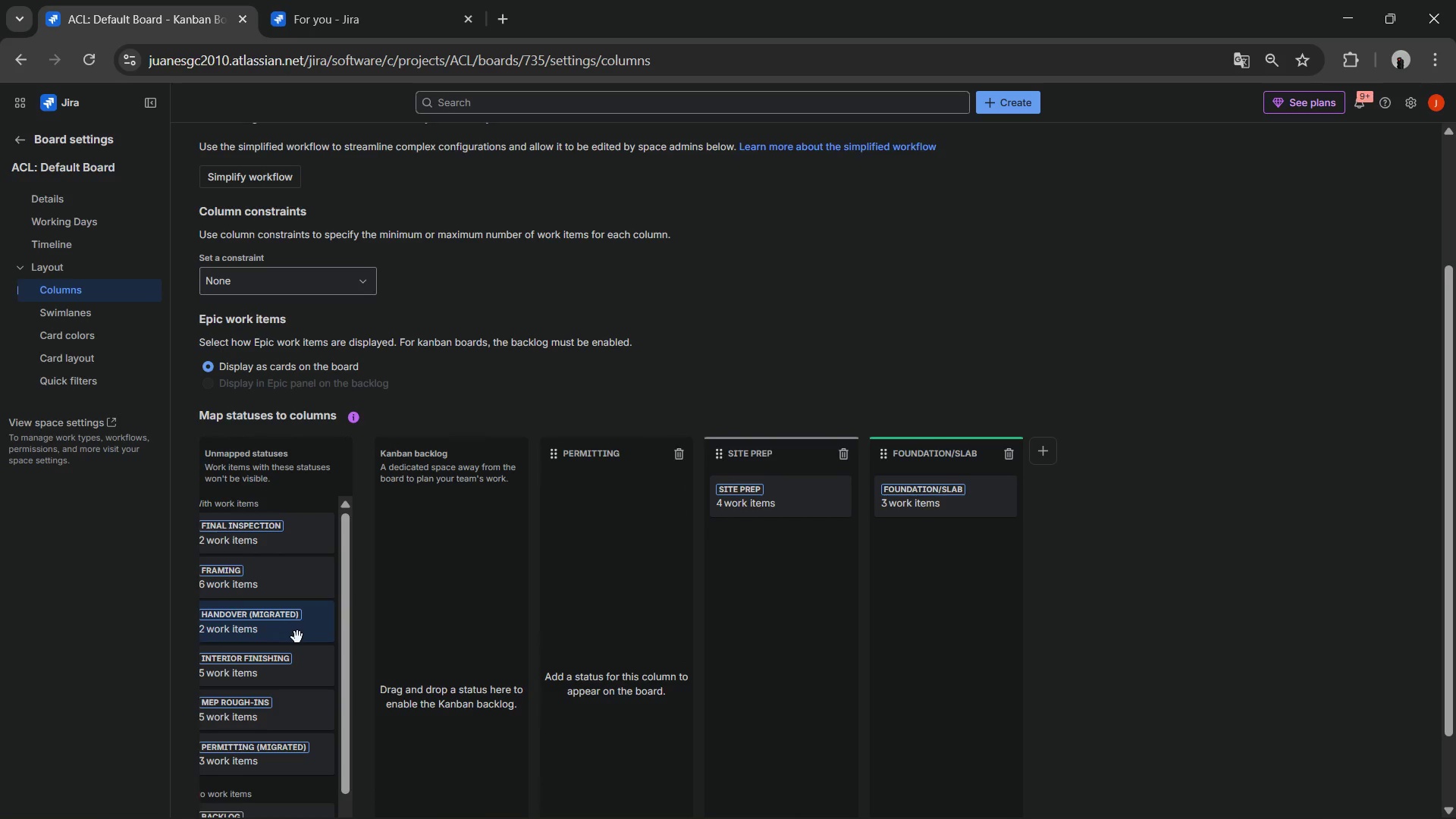 
left_click_drag(start_coordinate=[283, 749], to_coordinate=[594, 538])
 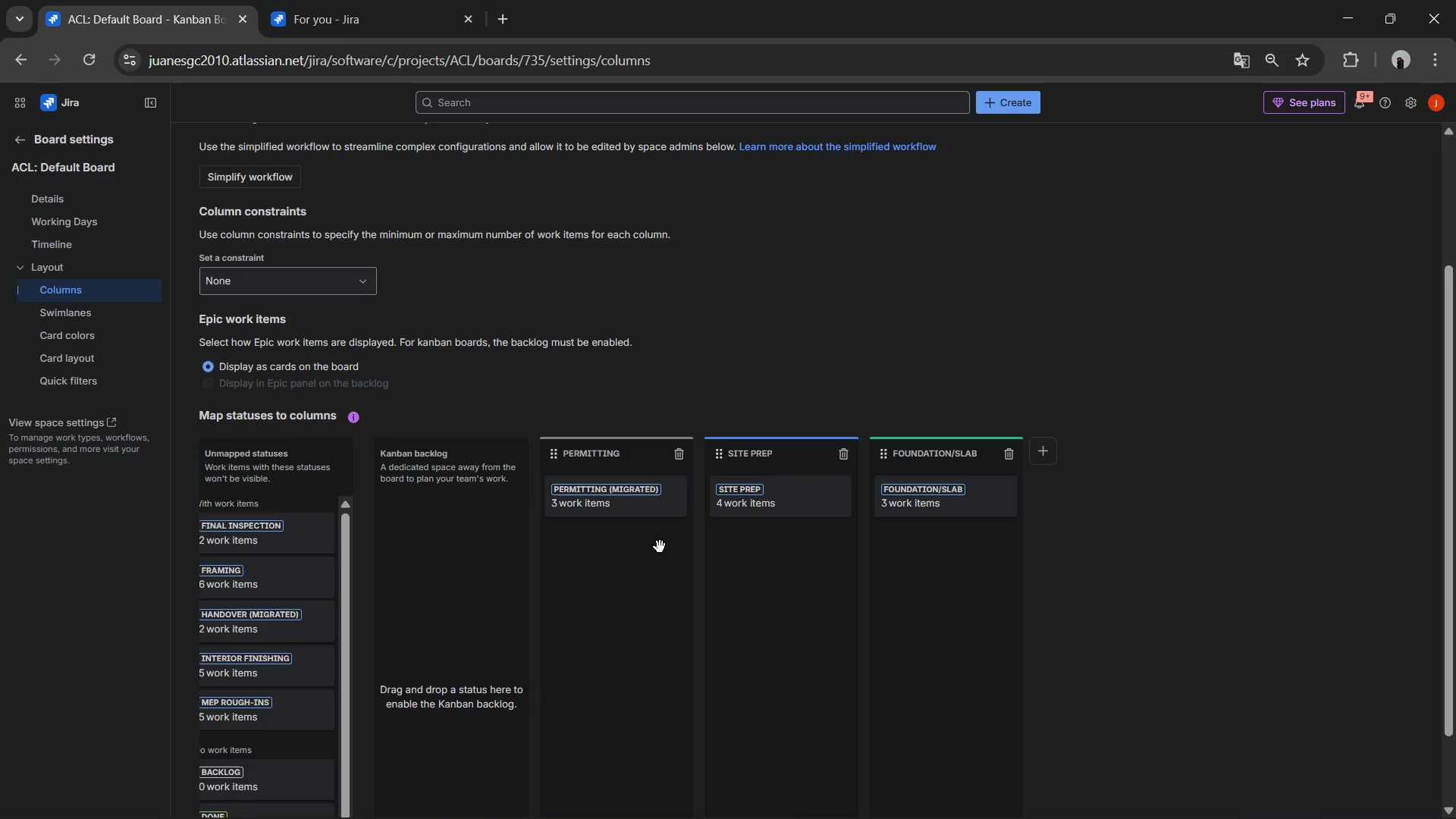 
double_click([639, 510])
 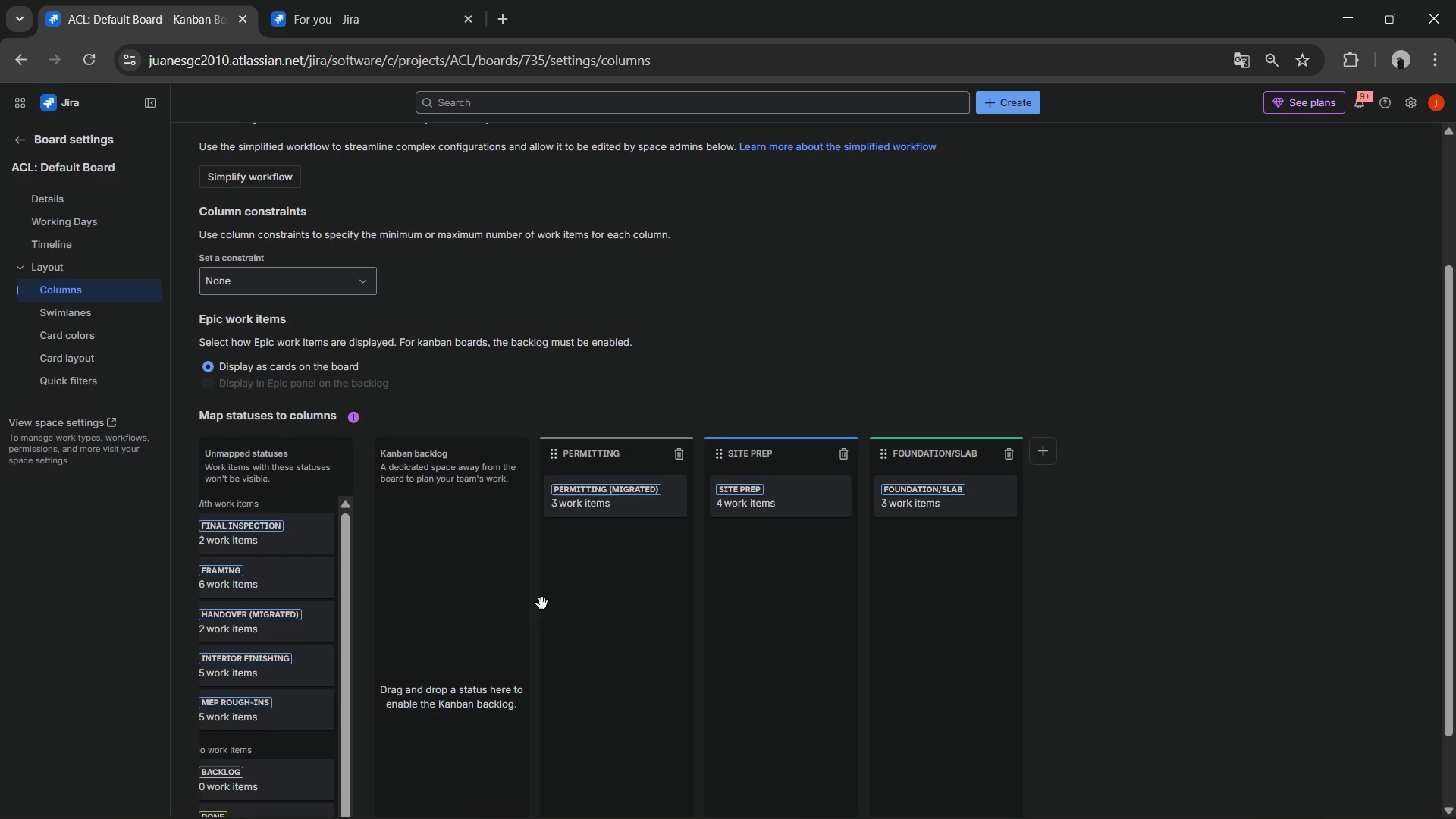 
key(Alt+AltLeft)
 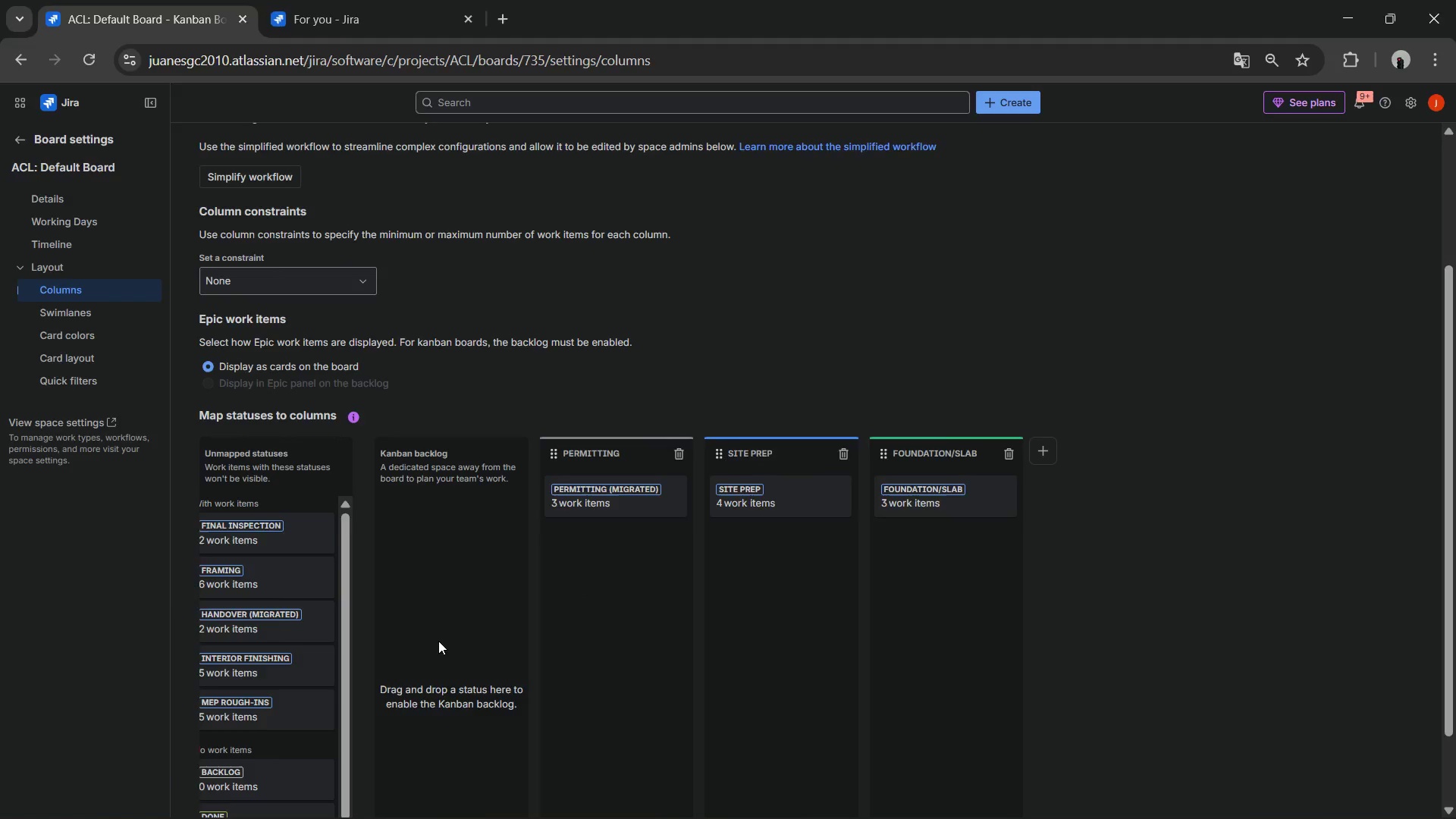 
key(Alt+Tab)
 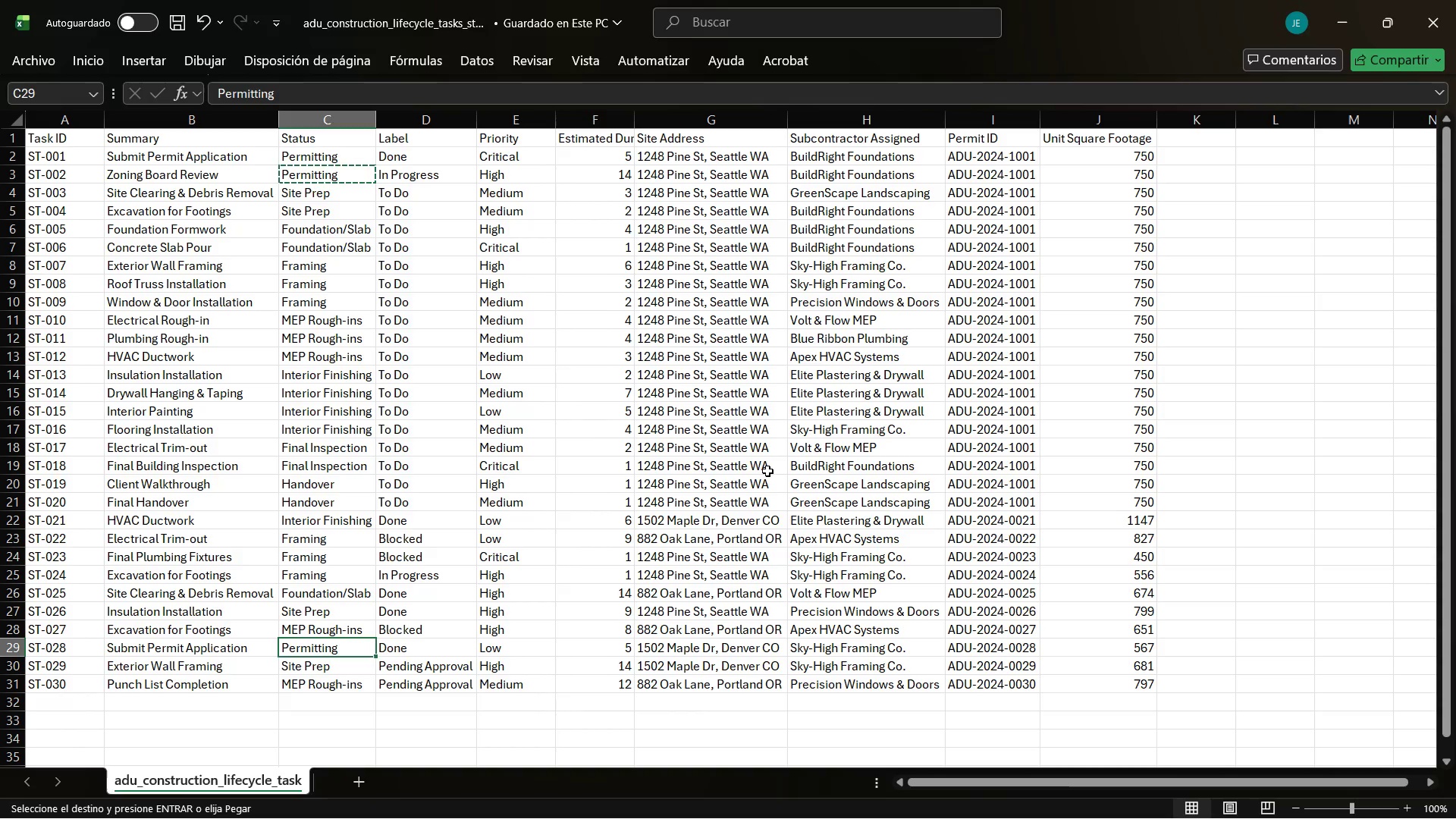 
key(Alt+AltLeft)
 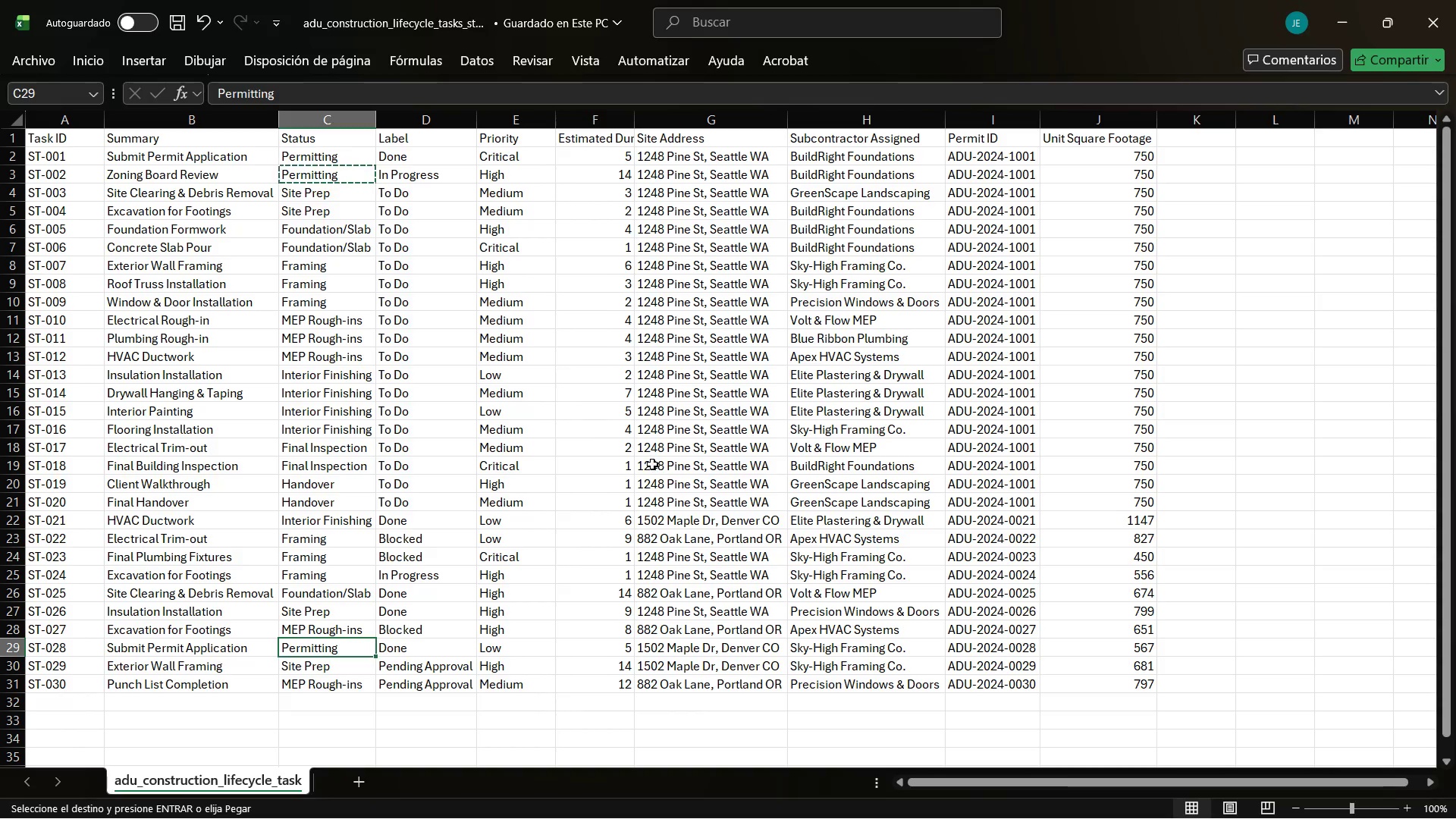 
key(Alt+Tab)
 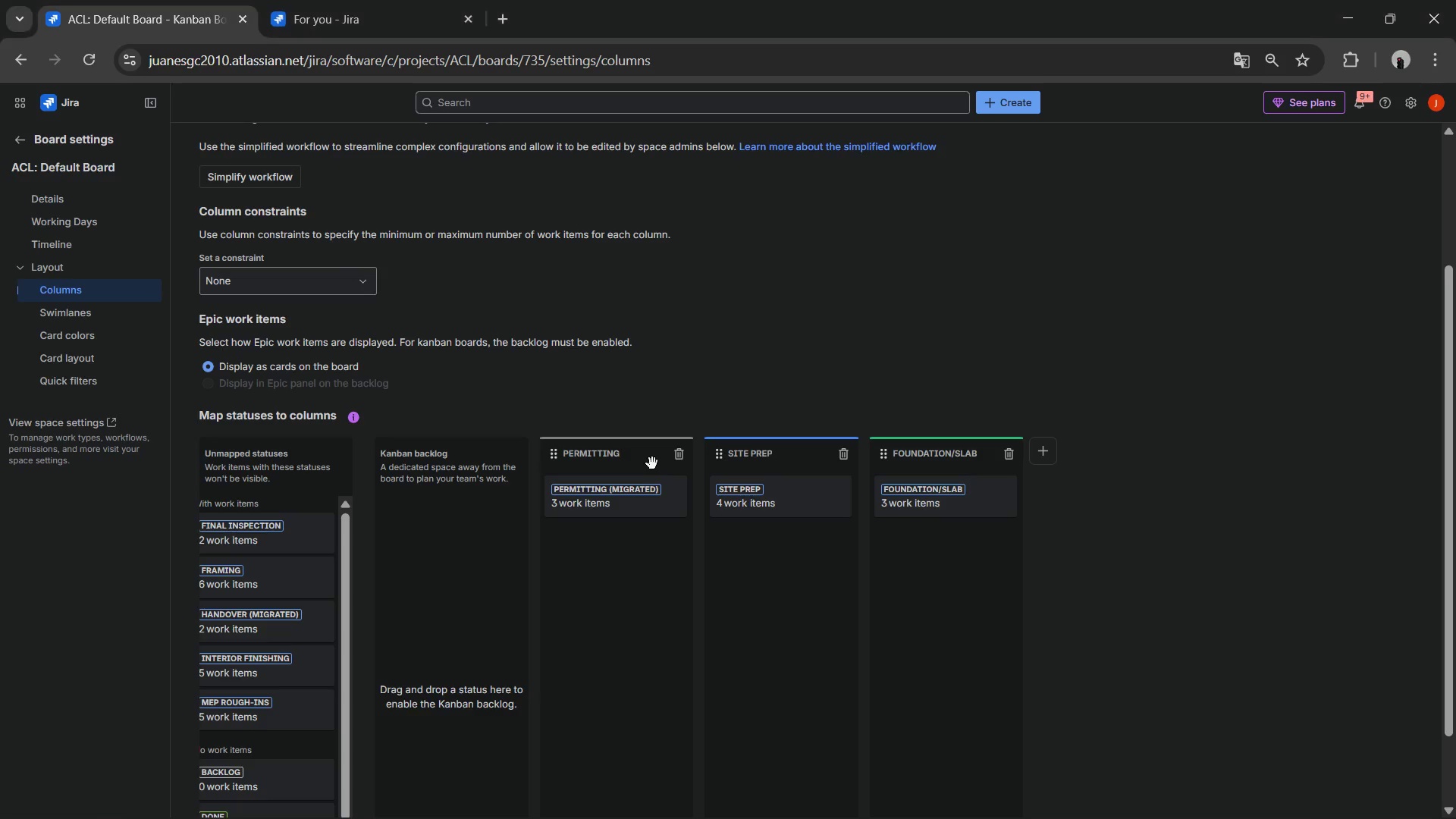 
key(Alt+Tab)
 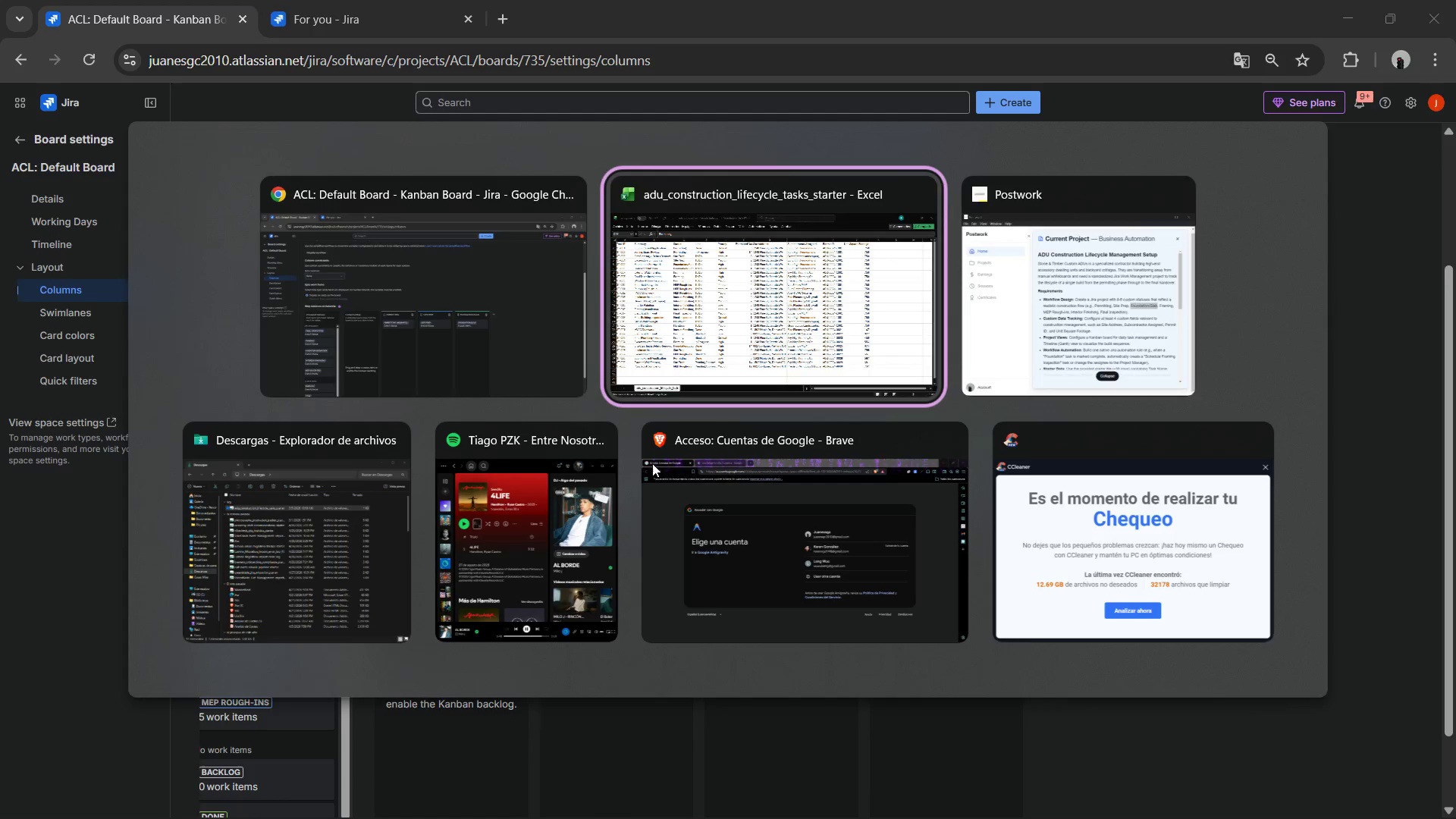 
key(Alt+Tab)
 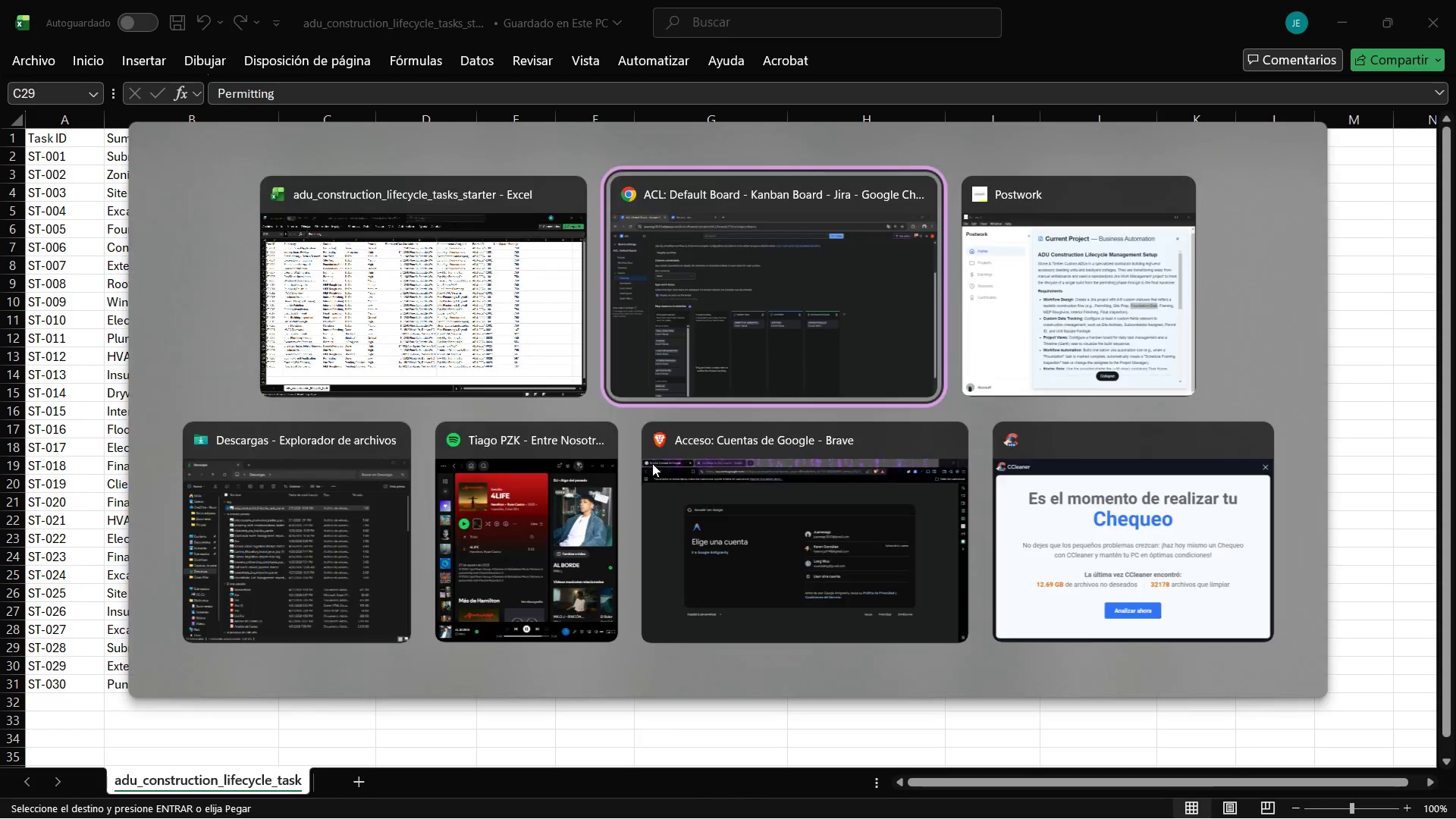 
key(Alt+Tab)